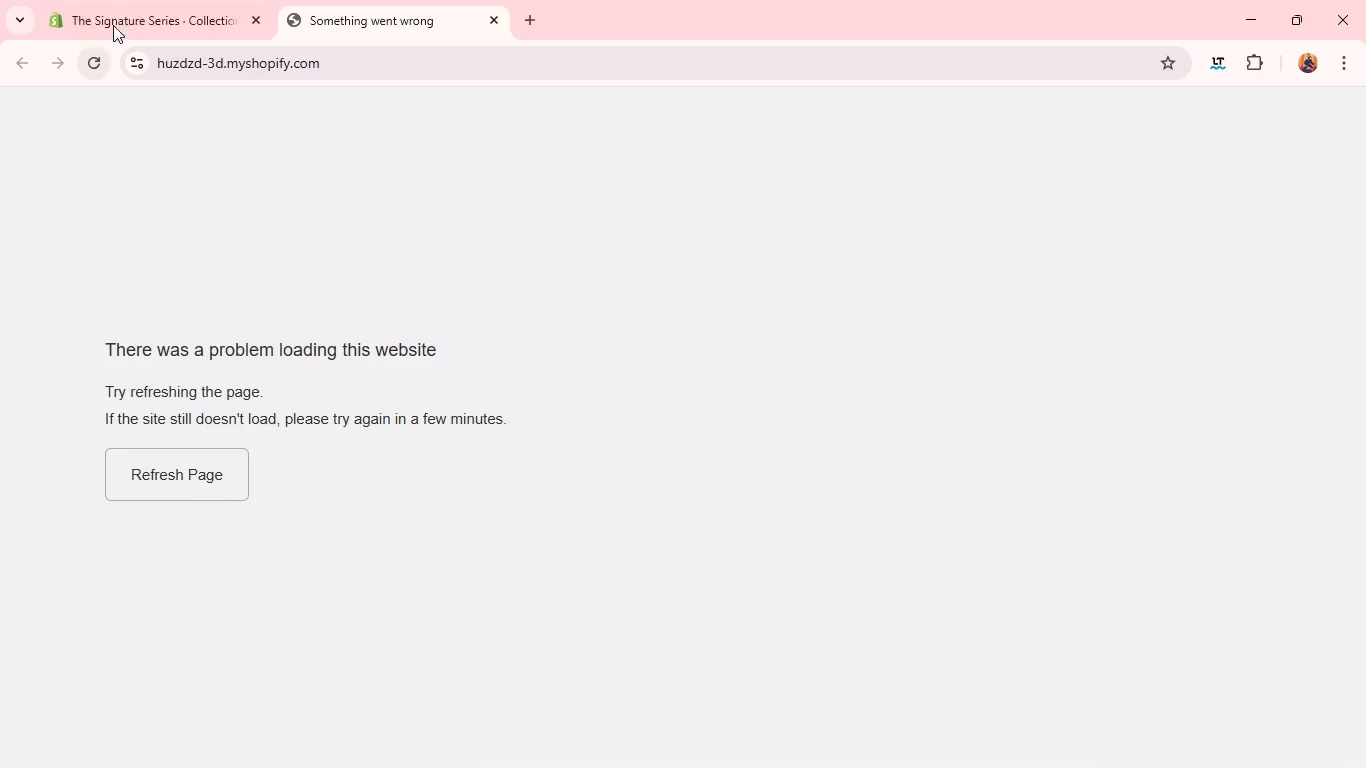 
left_click([122, 17])
 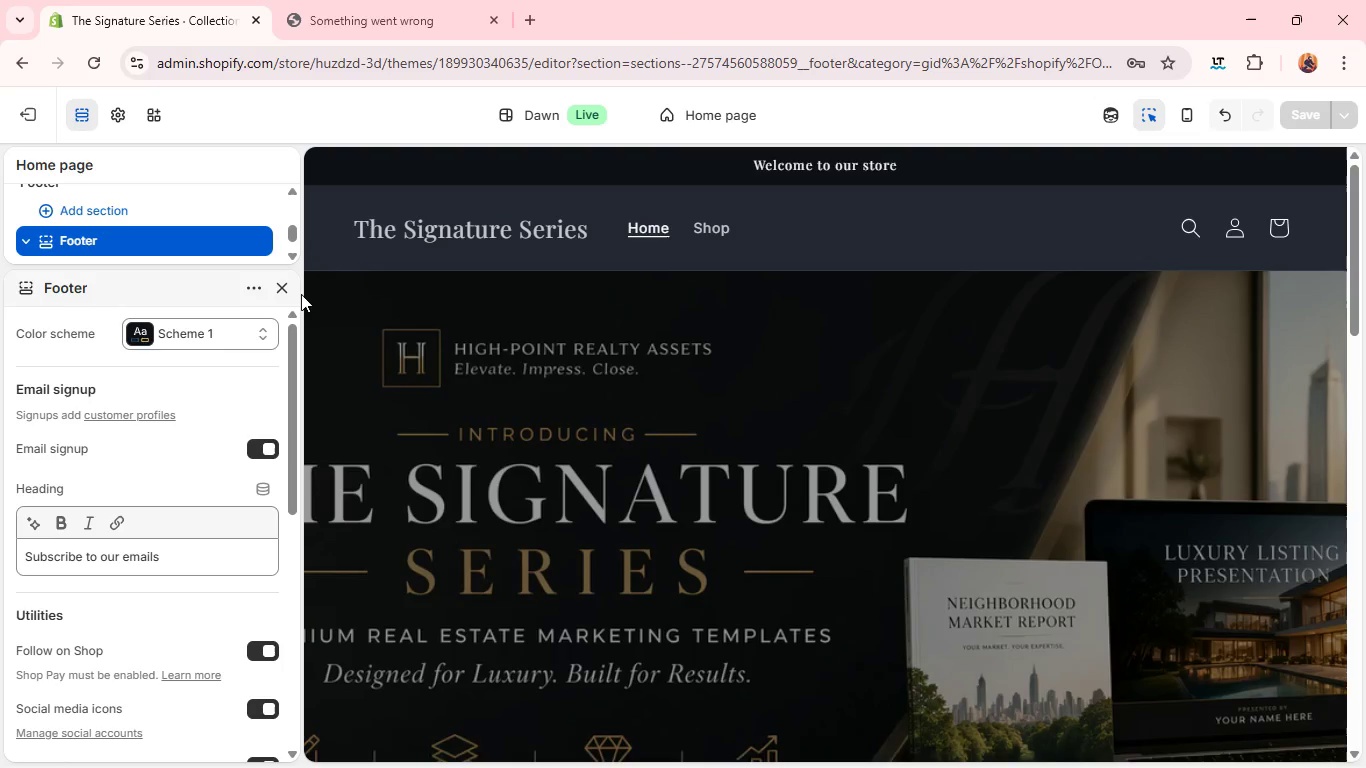 
left_click([361, 261])
 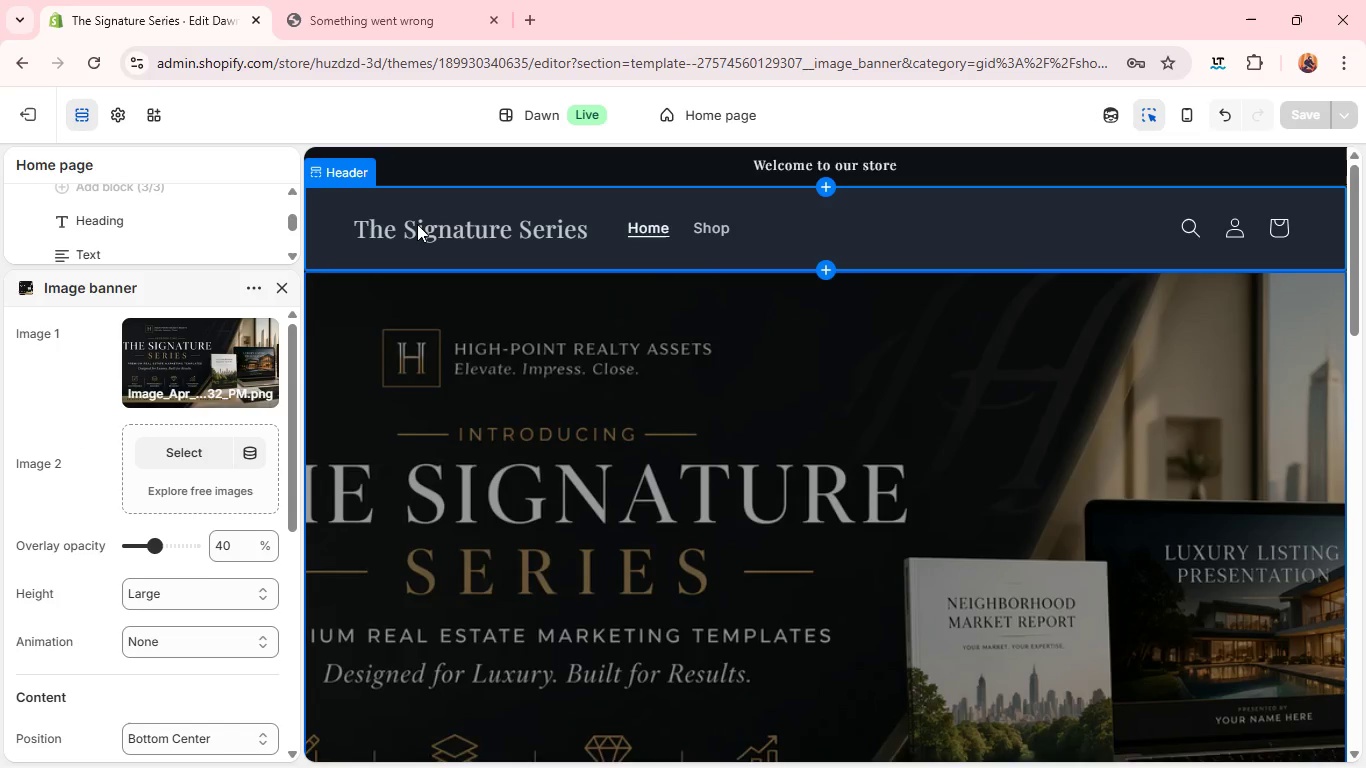 
left_click([417, 224])
 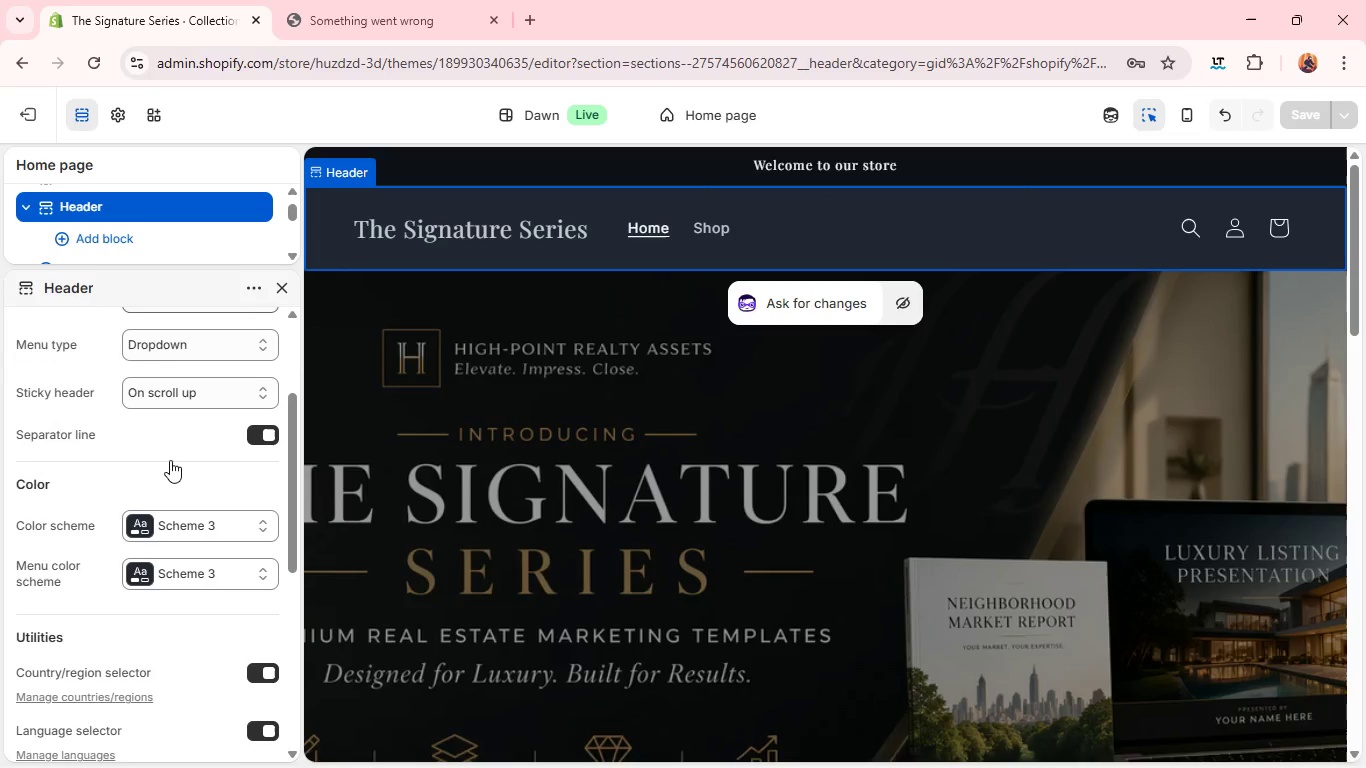 
left_click([153, 530])
 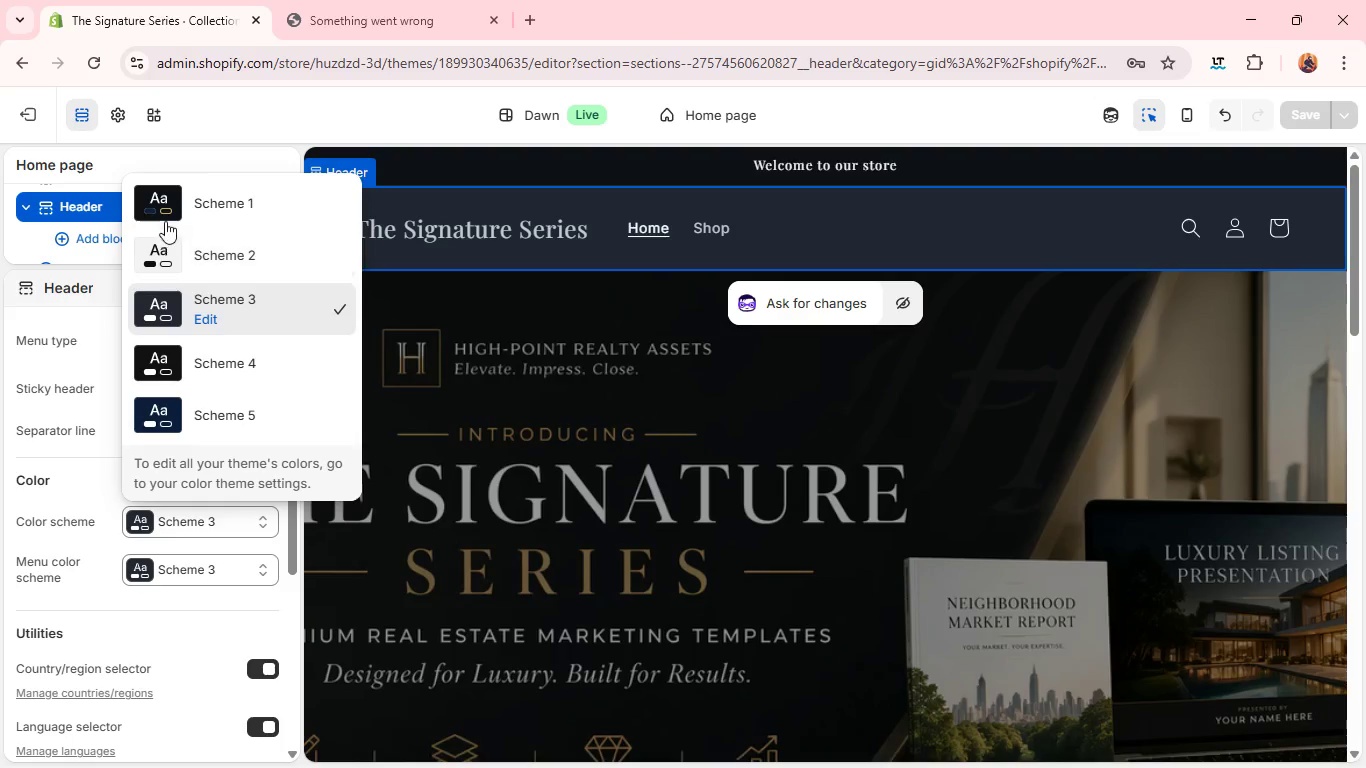 
left_click([161, 197])
 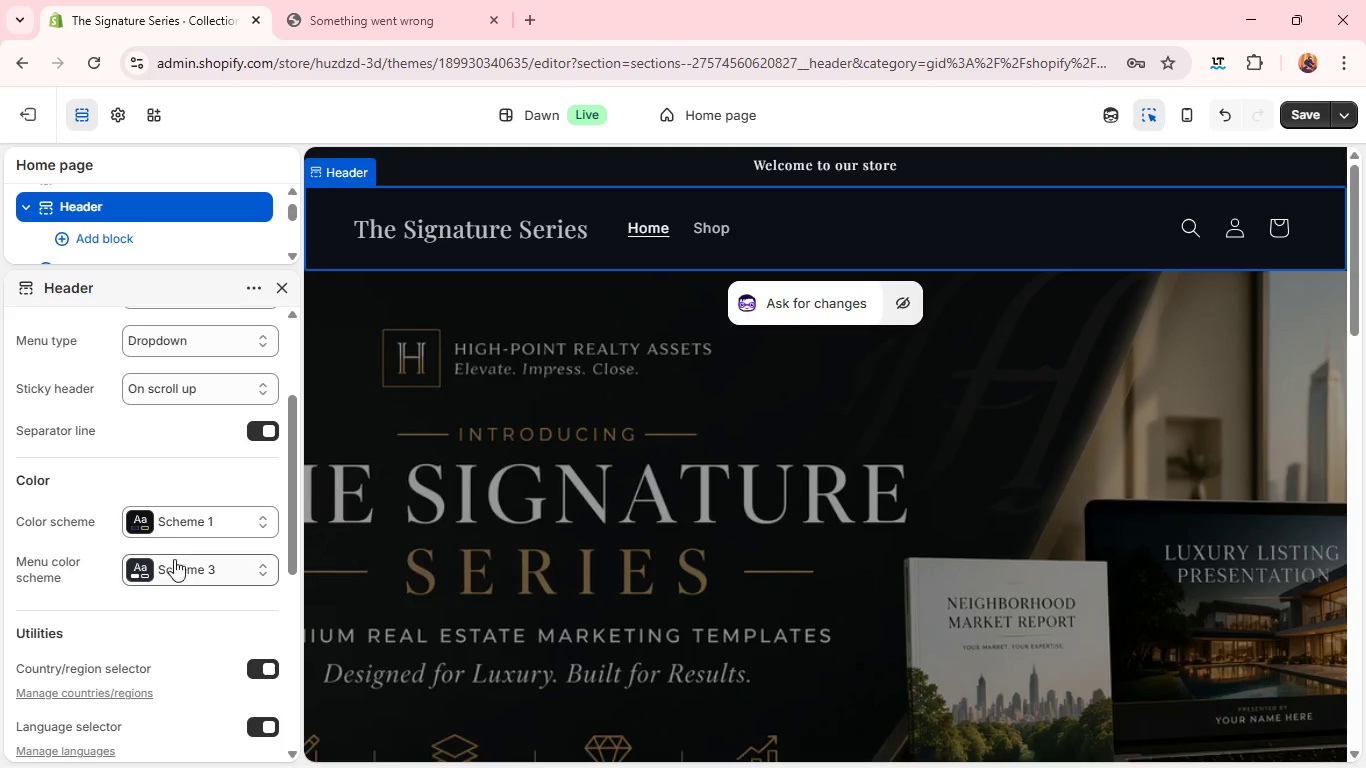 
left_click([169, 572])
 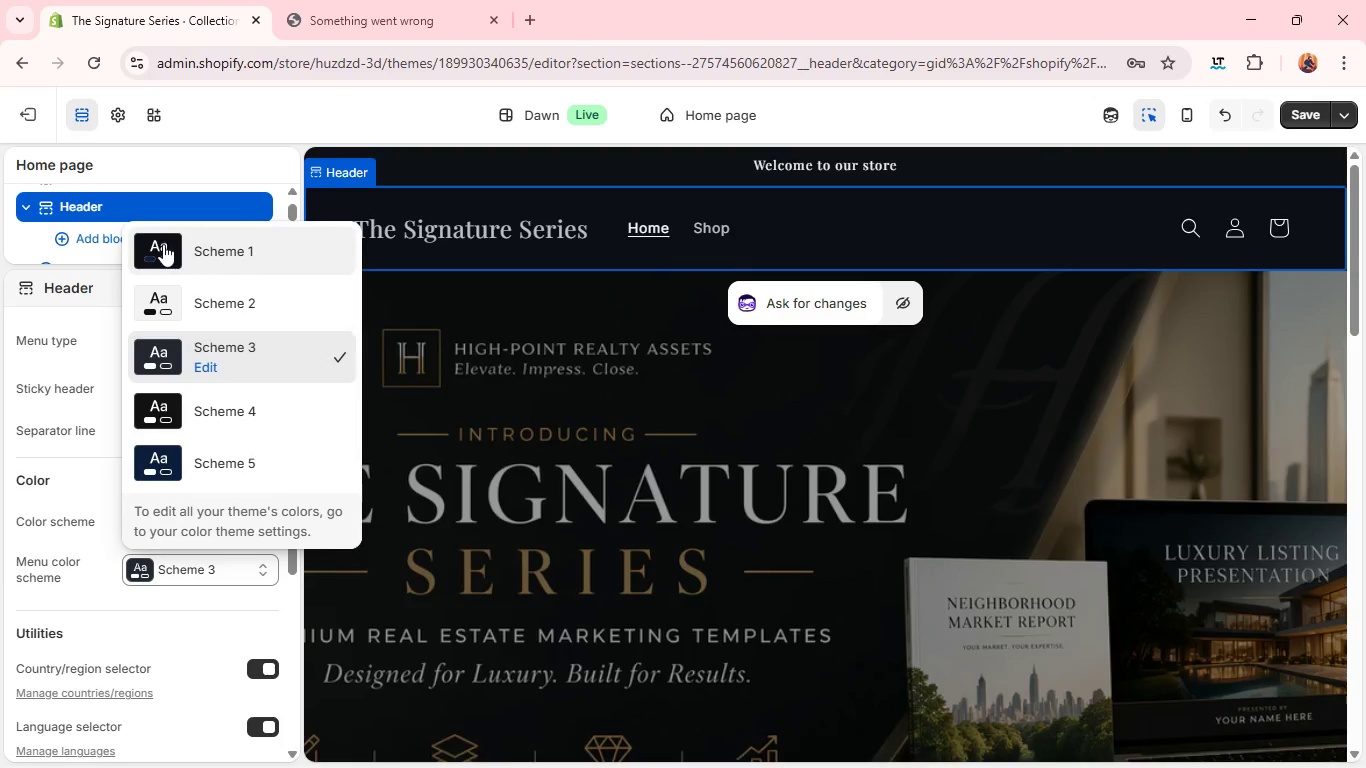 
left_click([163, 244])
 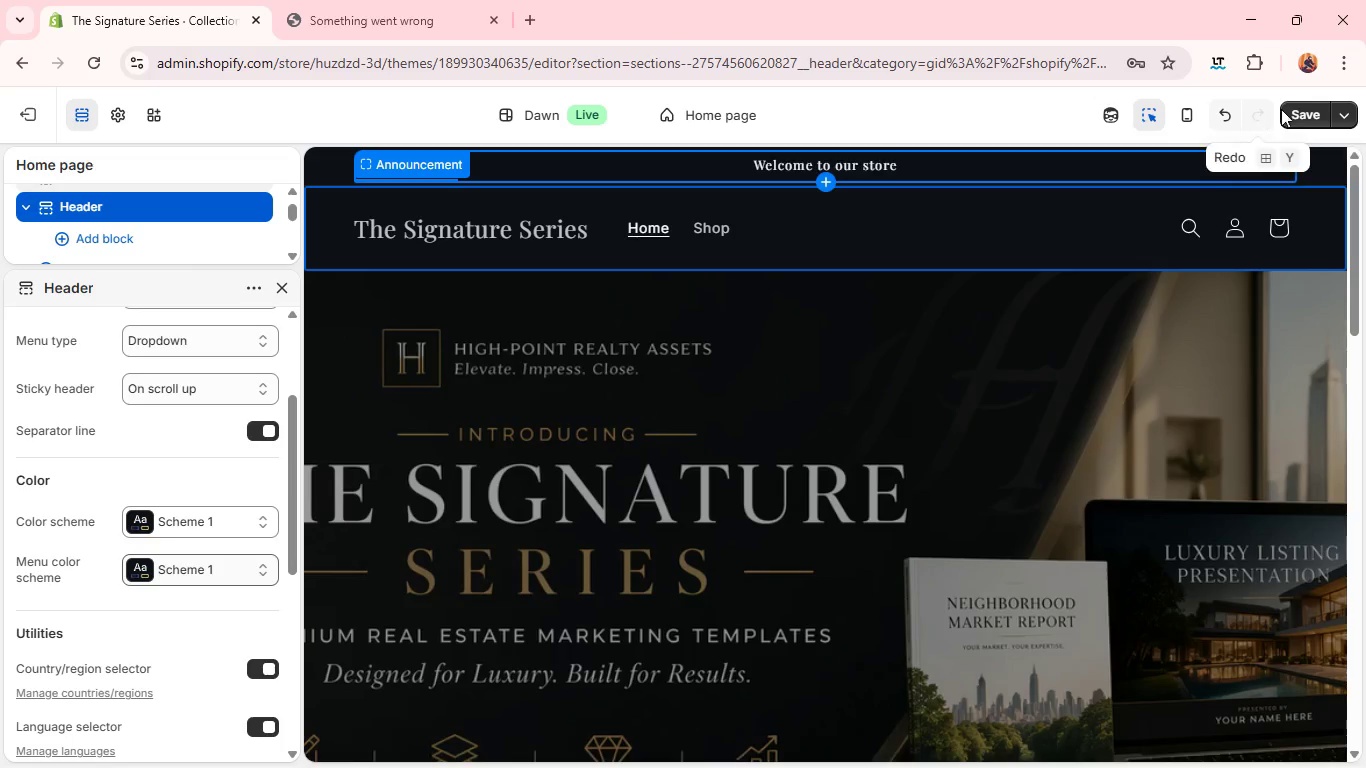 
left_click([1298, 110])
 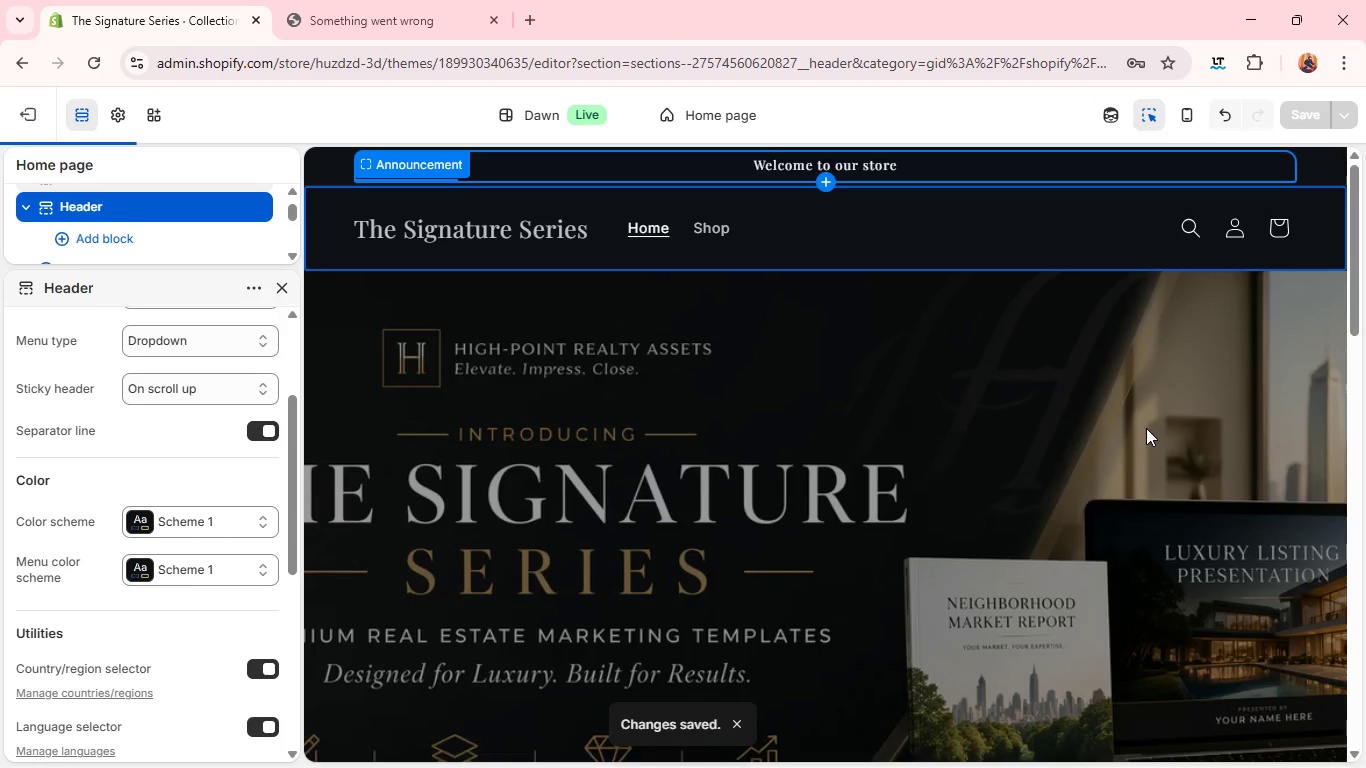 
key(Alt+Tab)